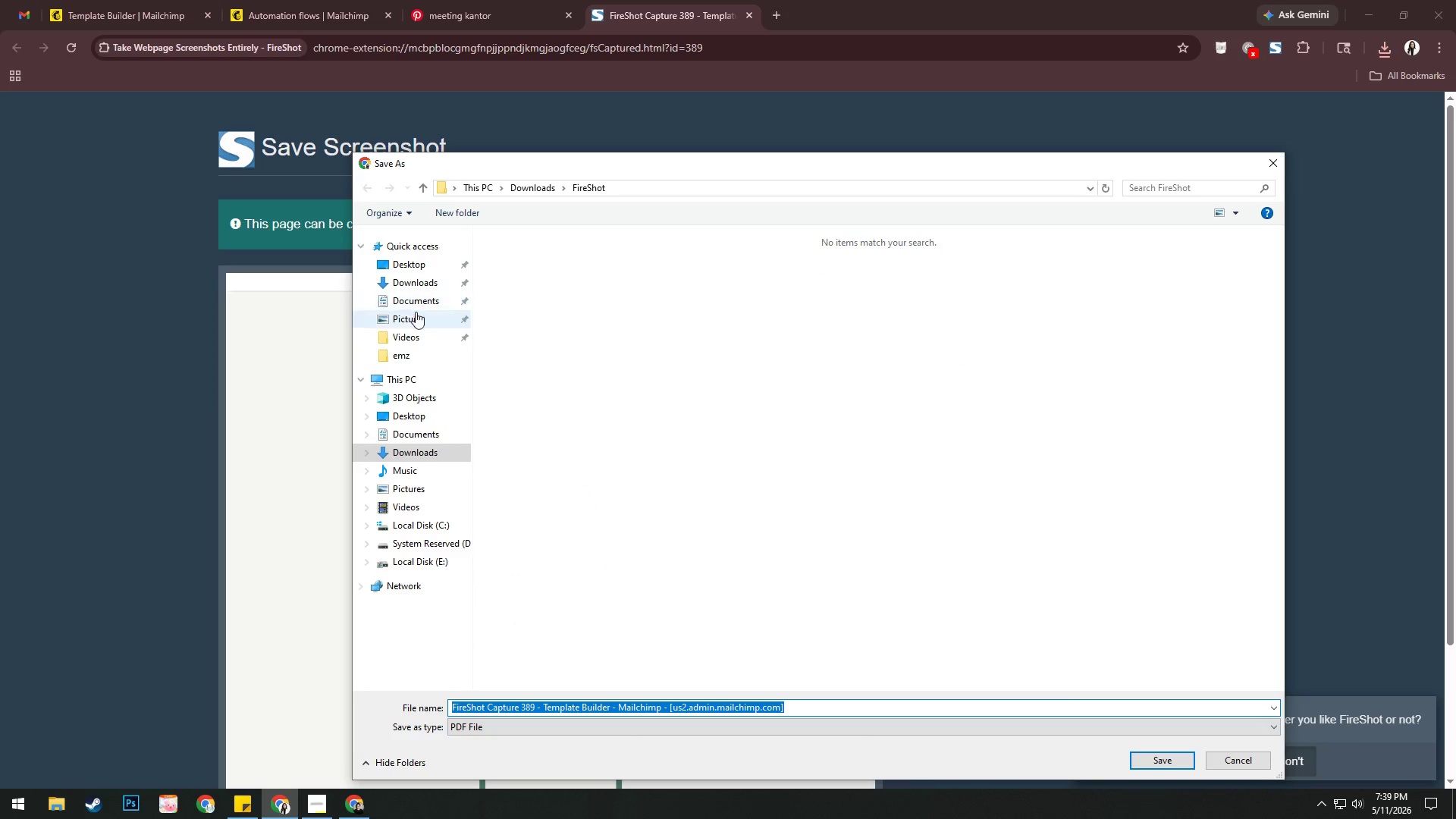 
left_click([423, 360])
 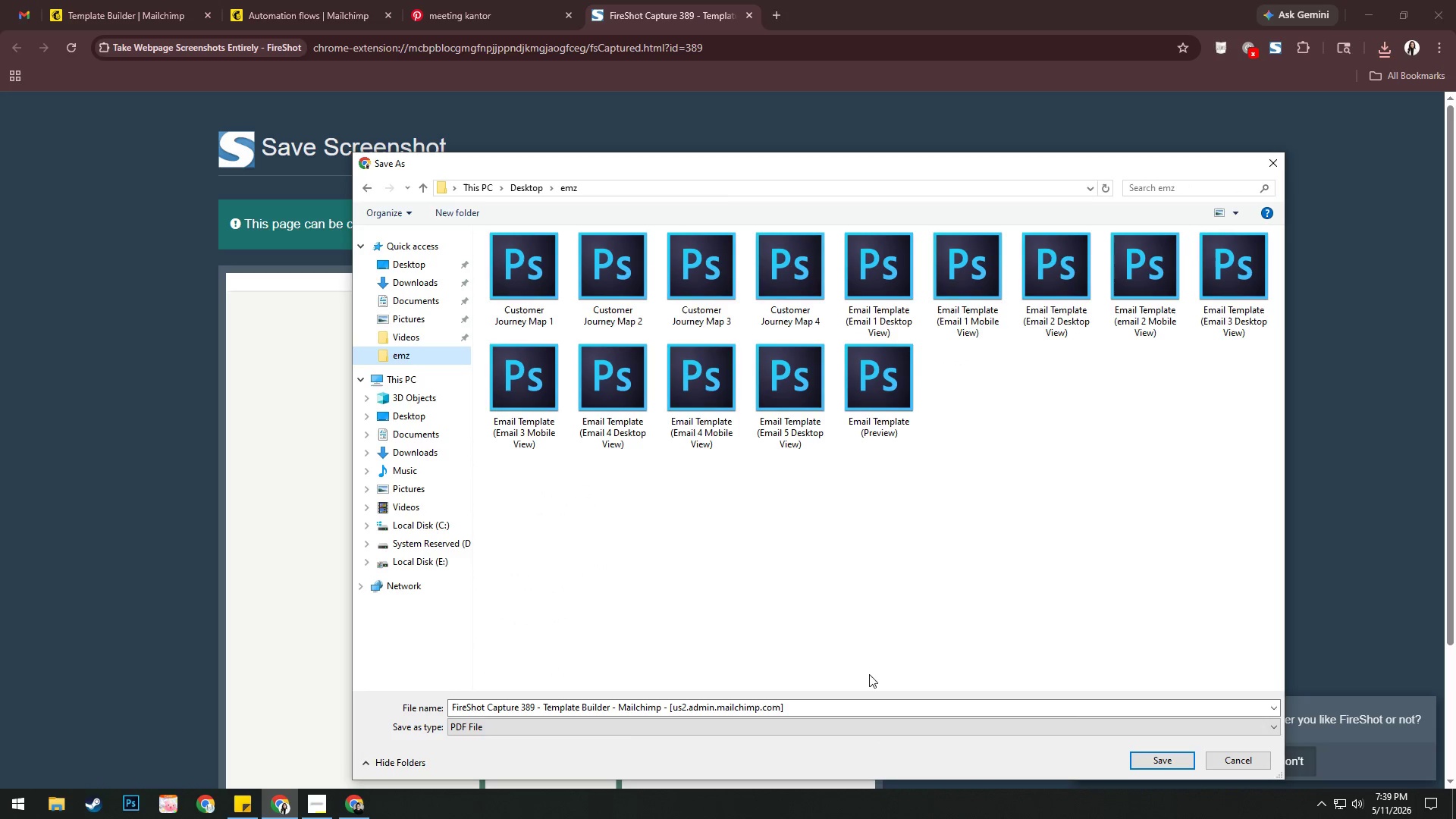 
left_click([841, 708])
 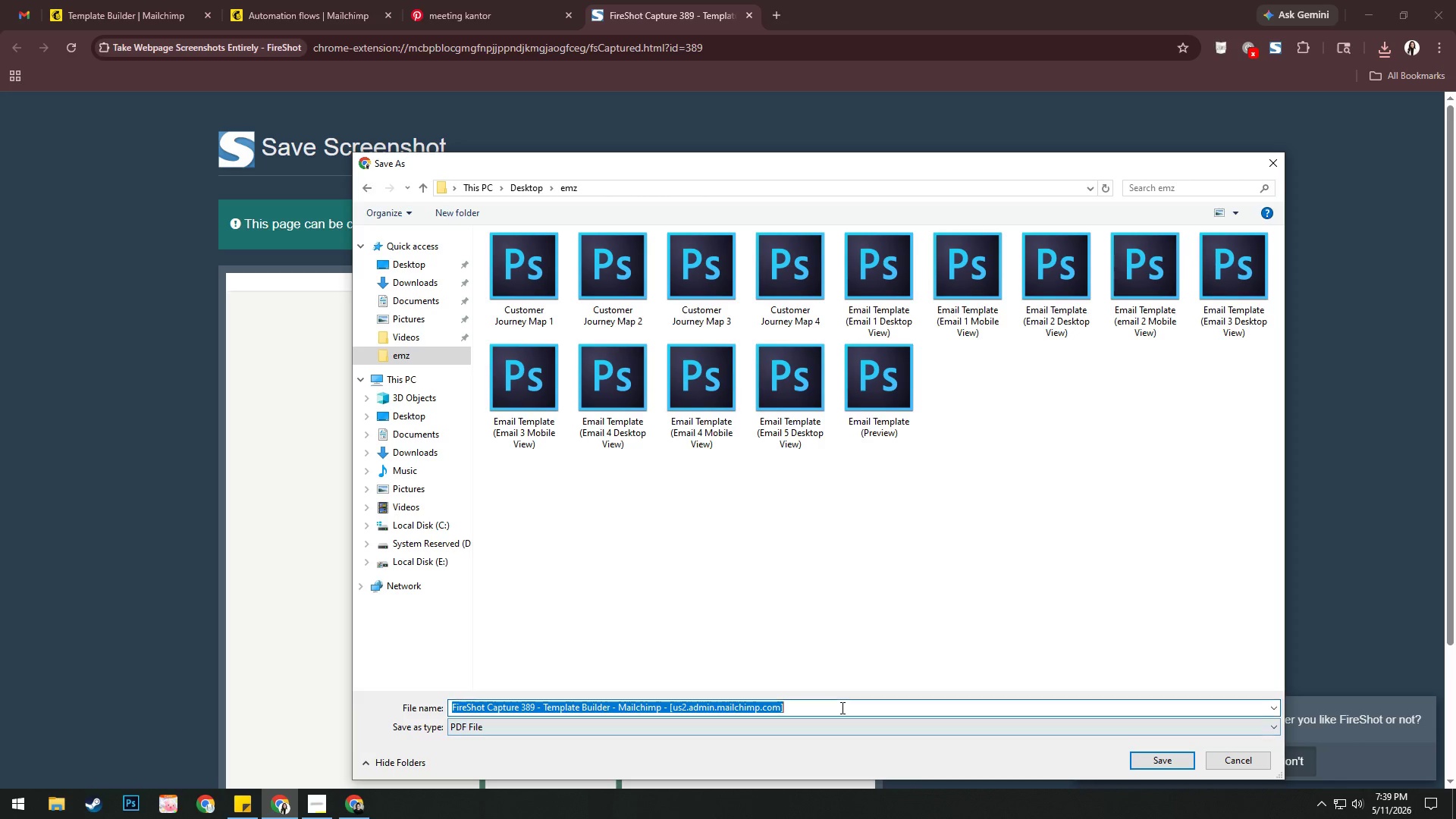 
key(Control+V)
 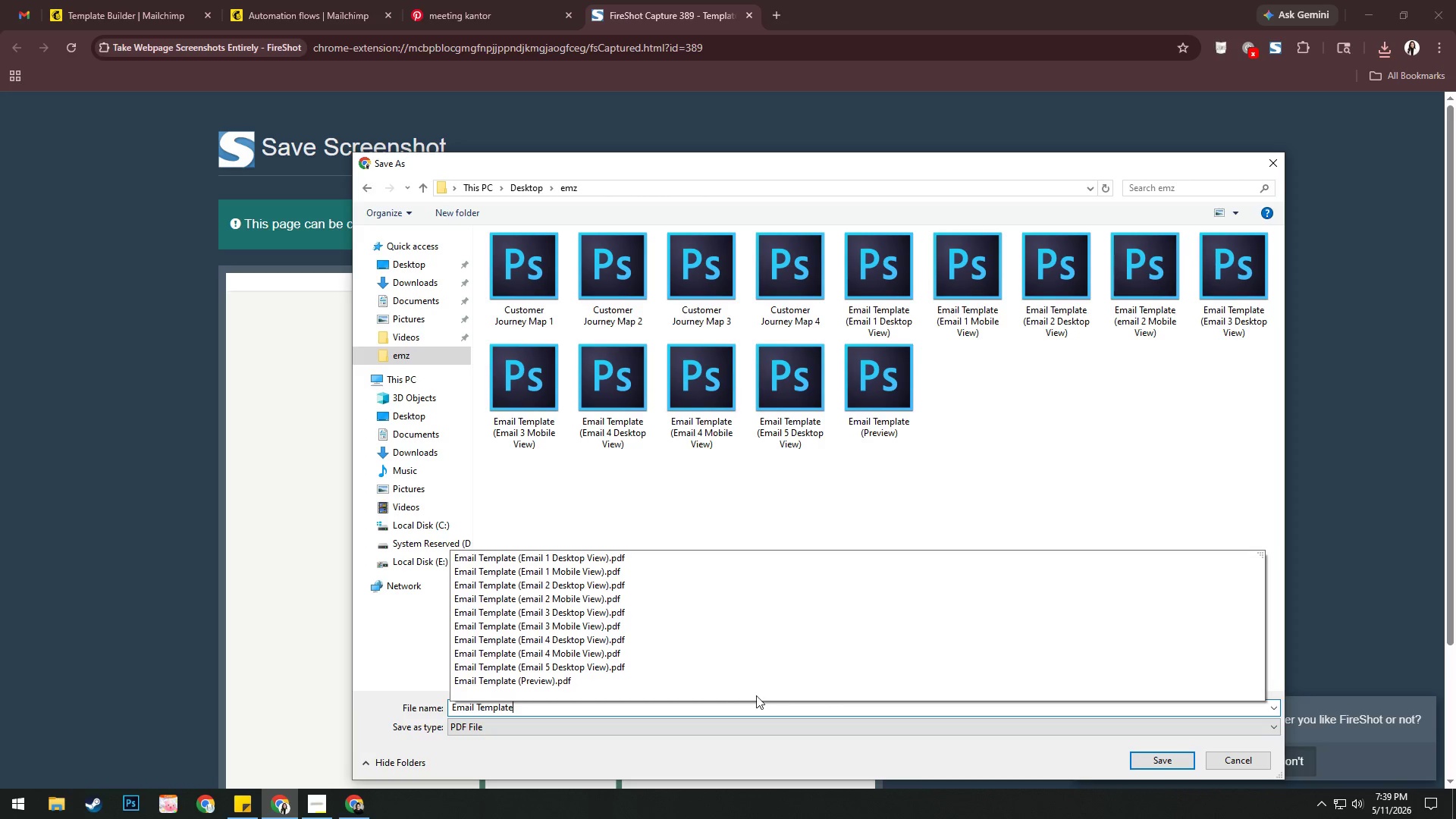 
type( ( Email )
key(Backspace)
key(Backspace)
key(Backspace)
key(Backspace)
key(Backspace)
key(Backspace)
key(Backspace)
type(Email 5 Mobile View))
 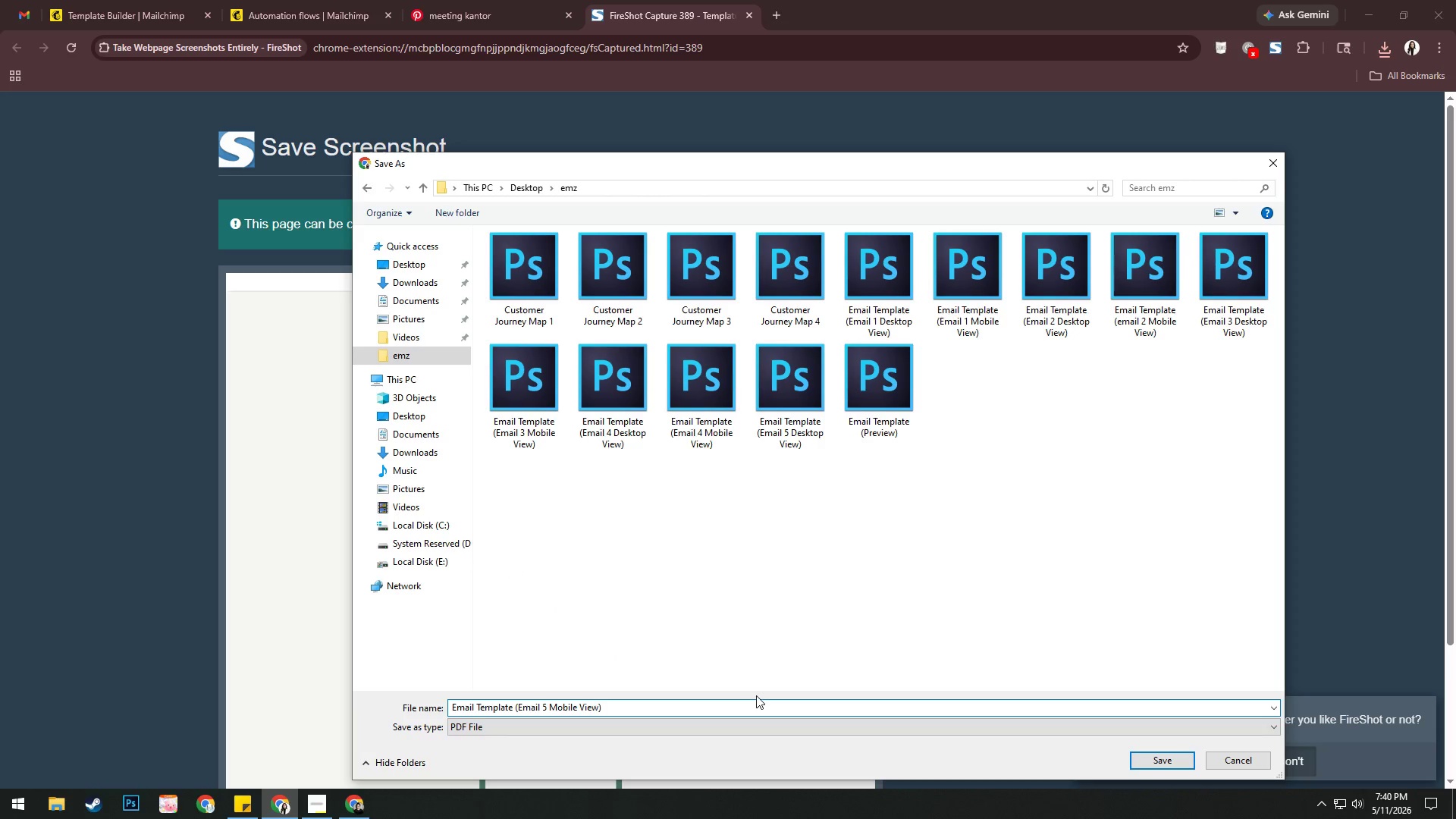 
key(Enter)
 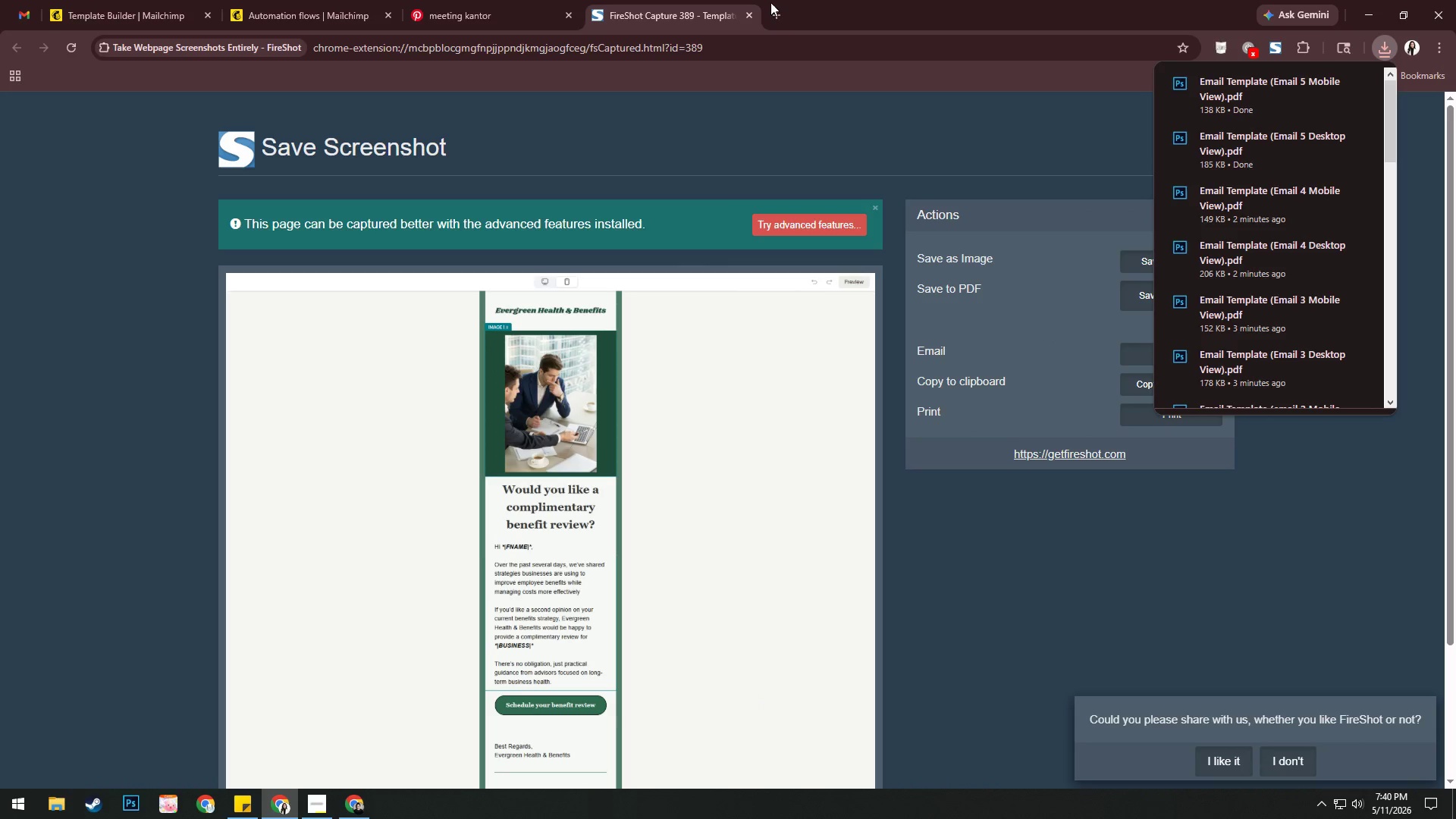 
left_click([748, 13])
 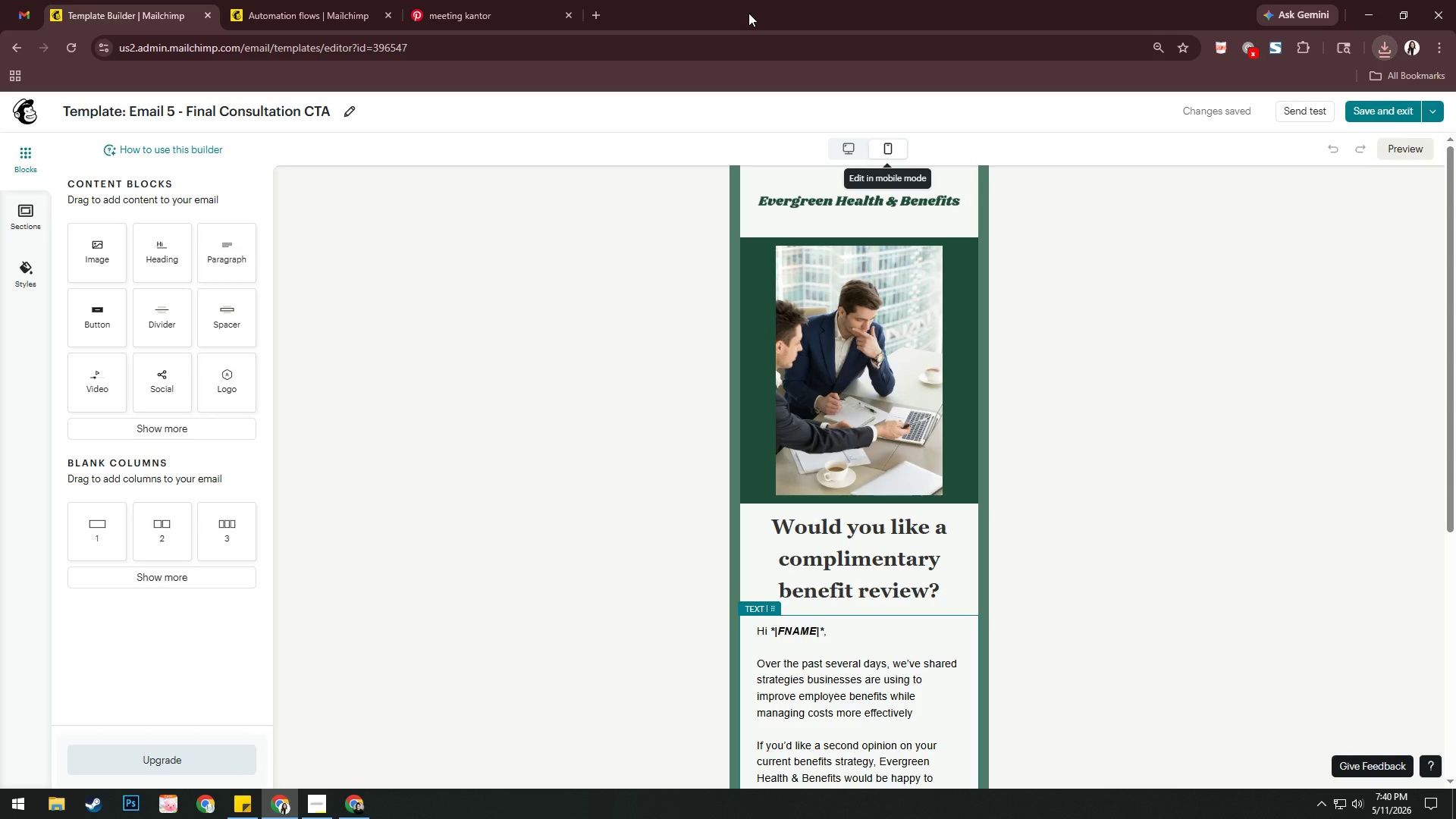 
key(Alt+AltLeft)
 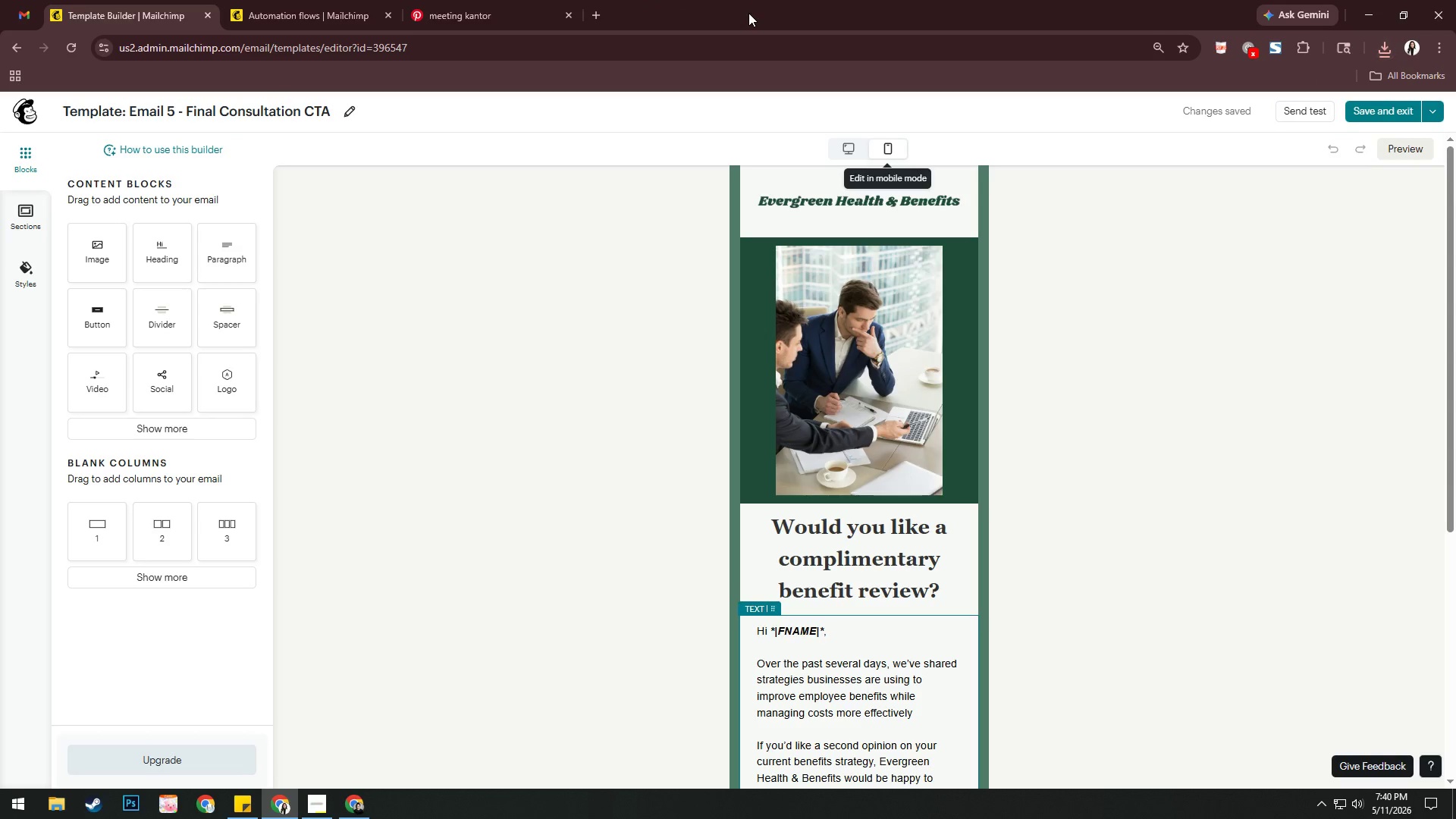 
key(Alt+Tab)